 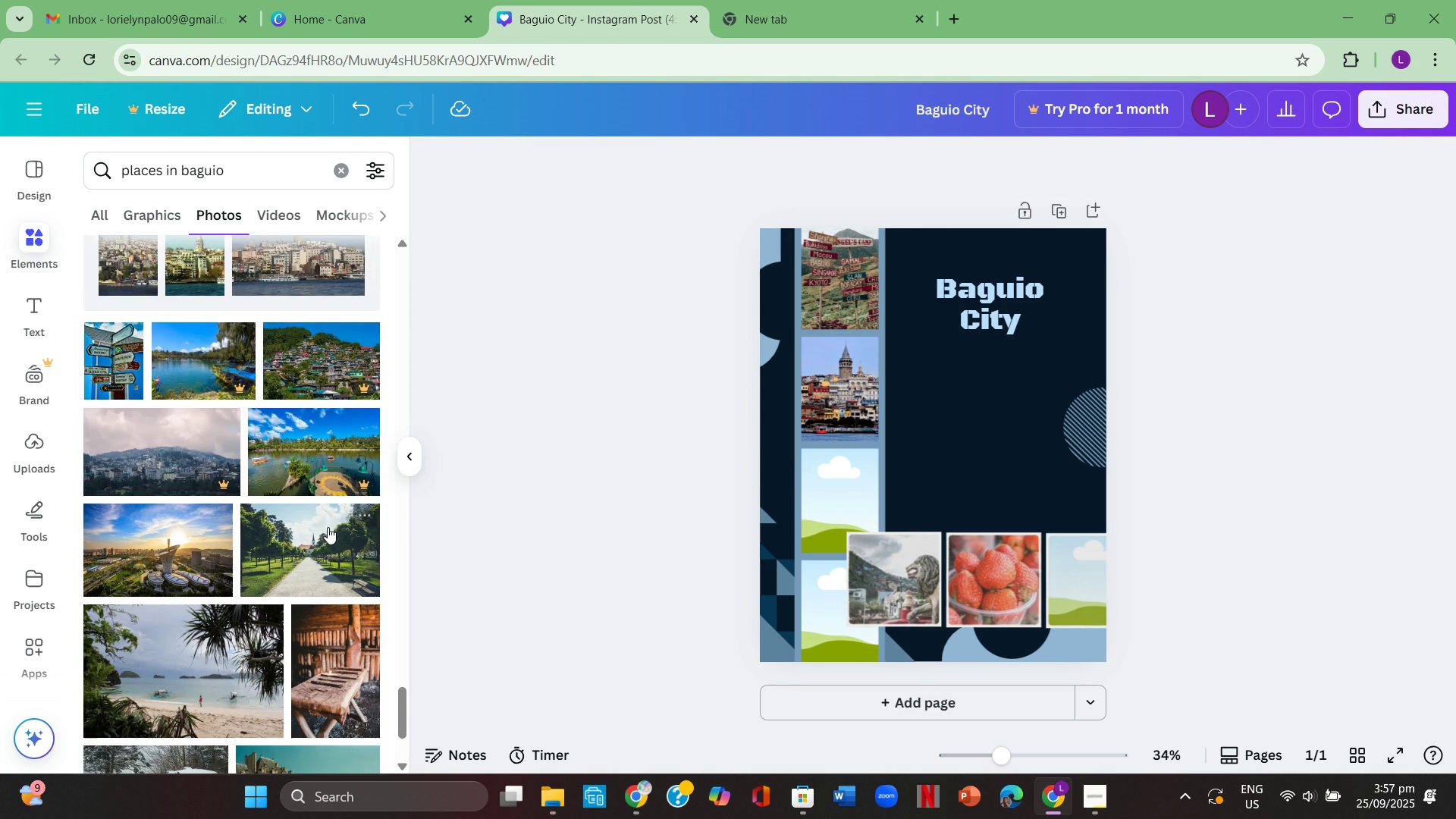 
scroll: coordinate [309, 517], scroll_direction: down, amount: 7.0
 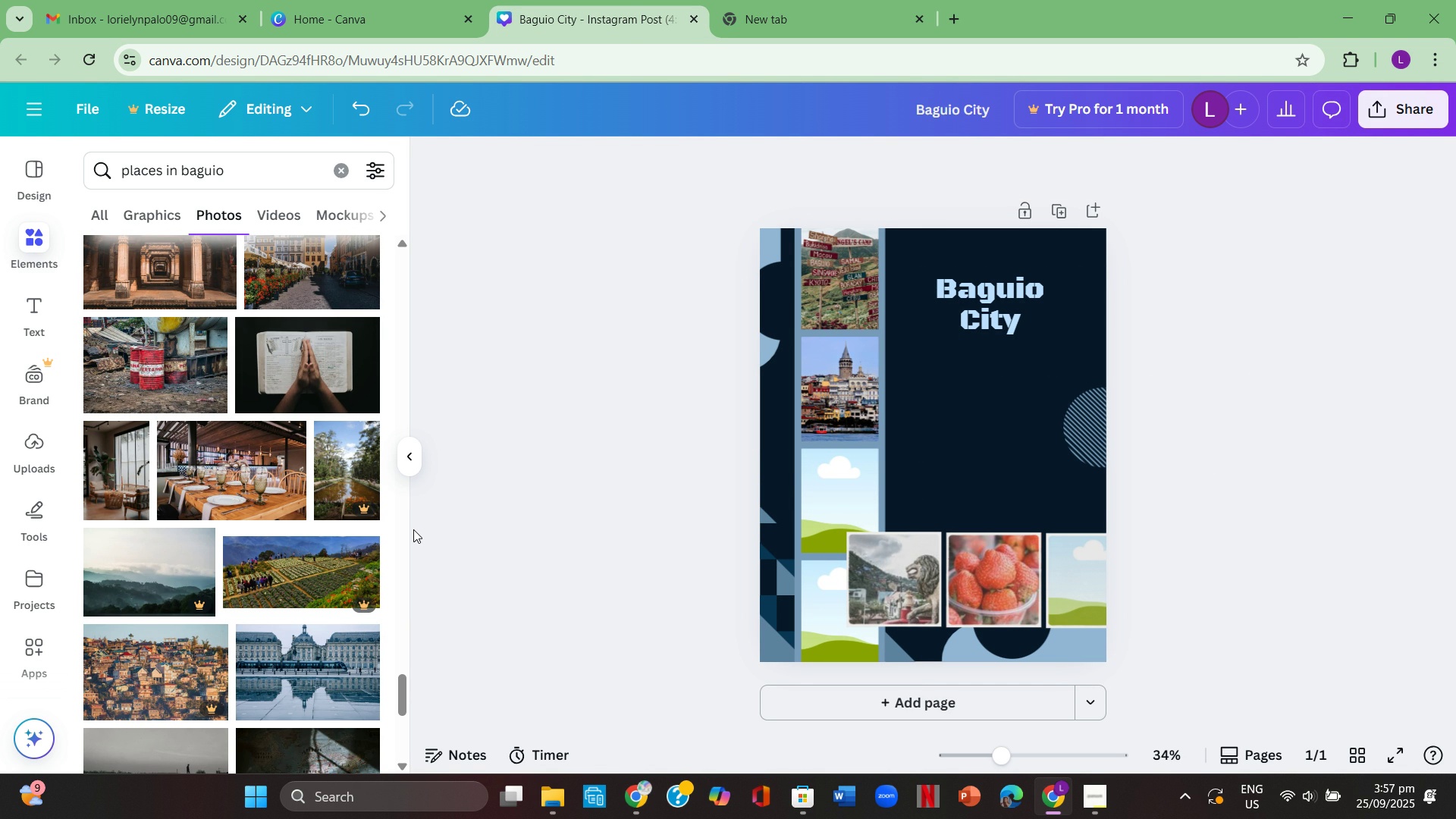 
wait(14.84)
 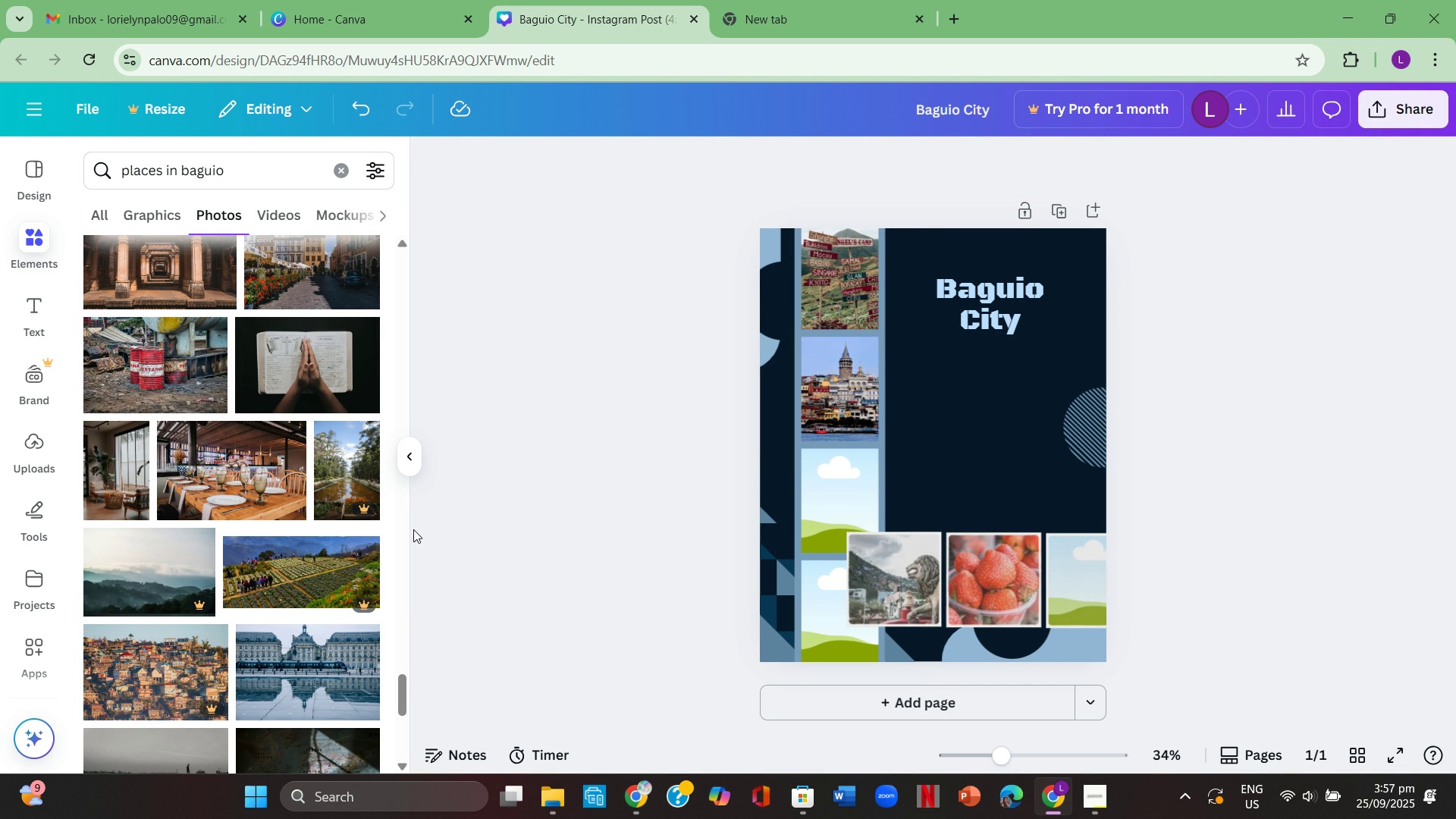 
double_click([307, 165])
 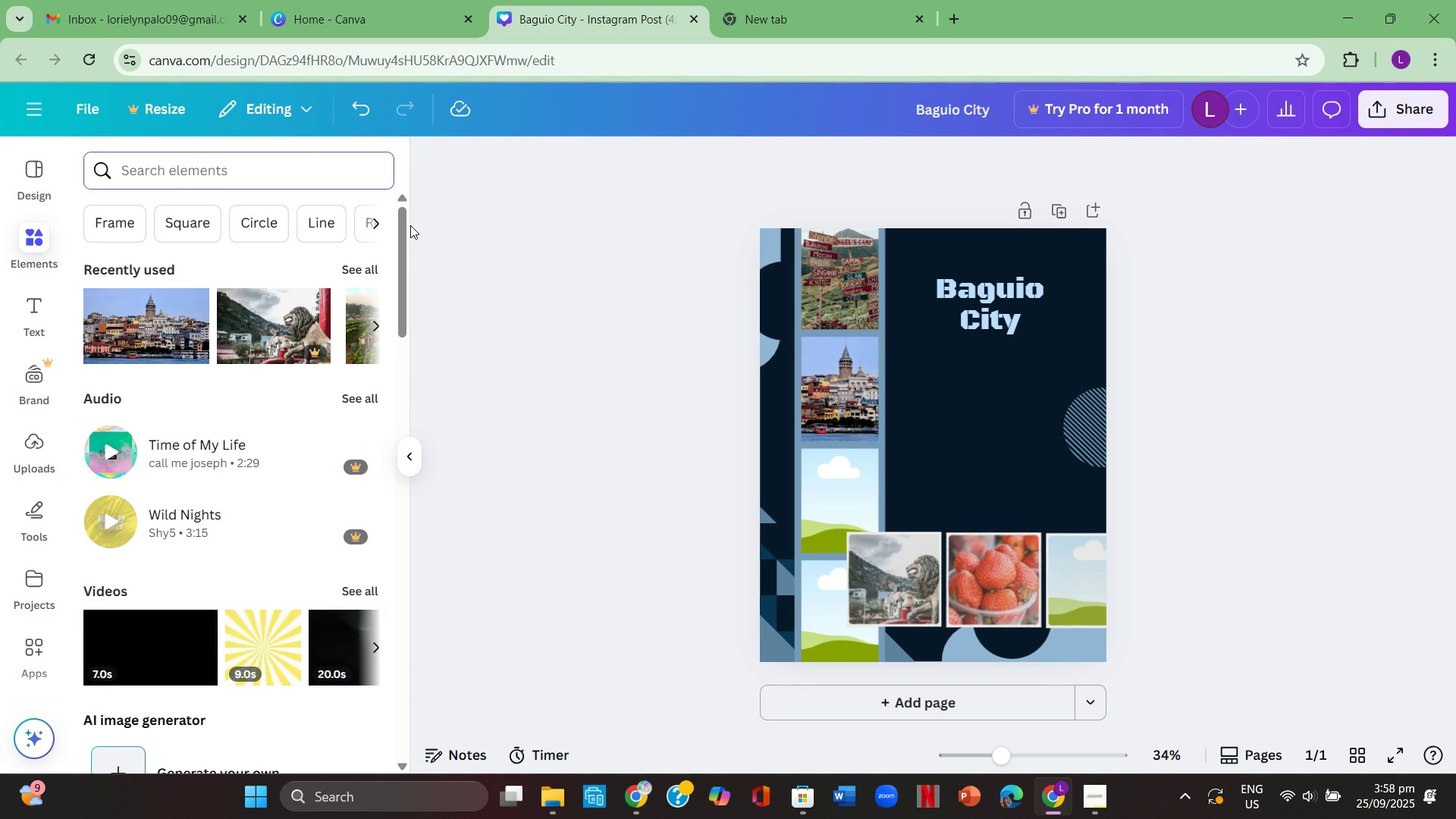 
type(botanical garden)
 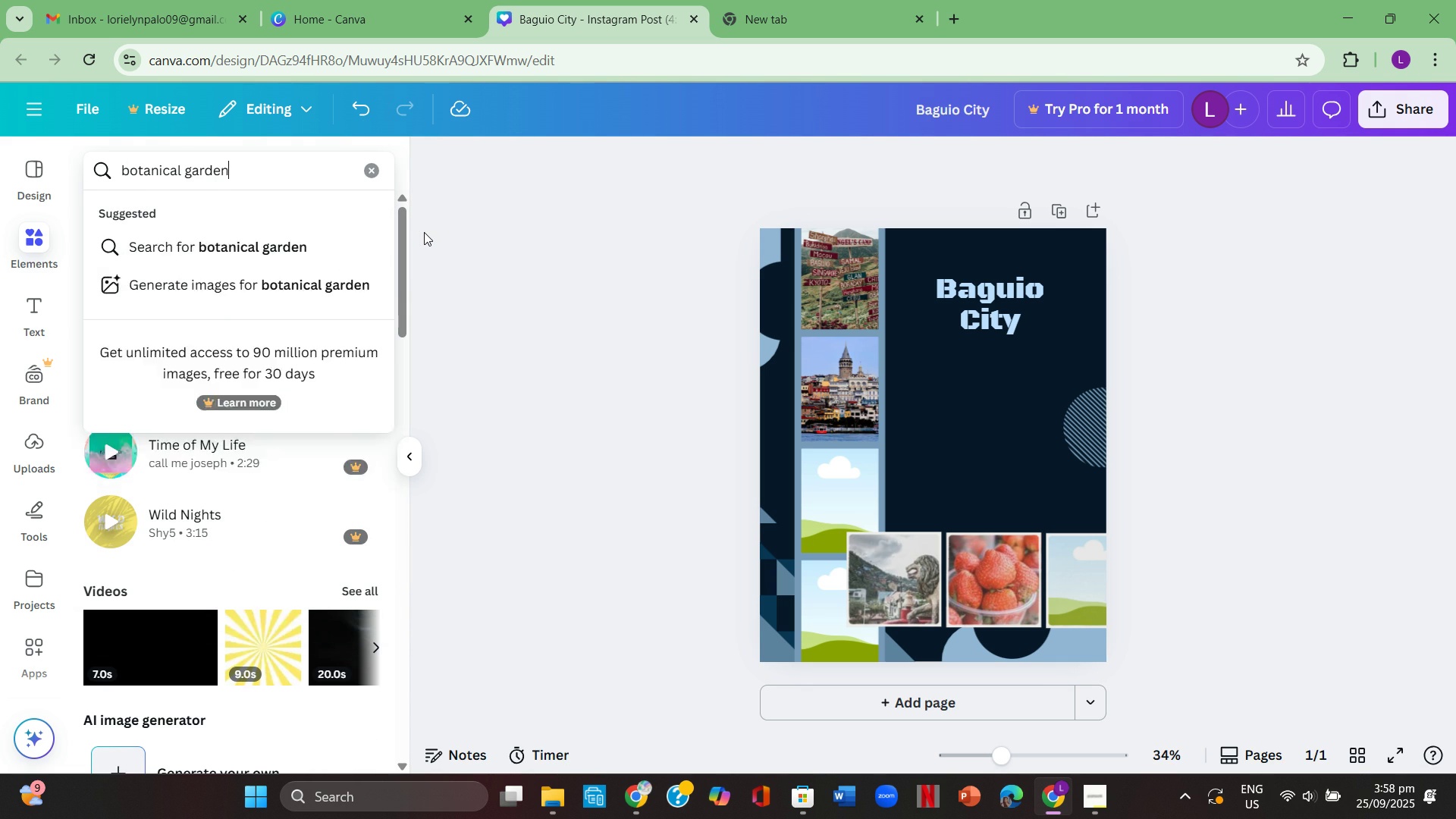 
key(Enter)
 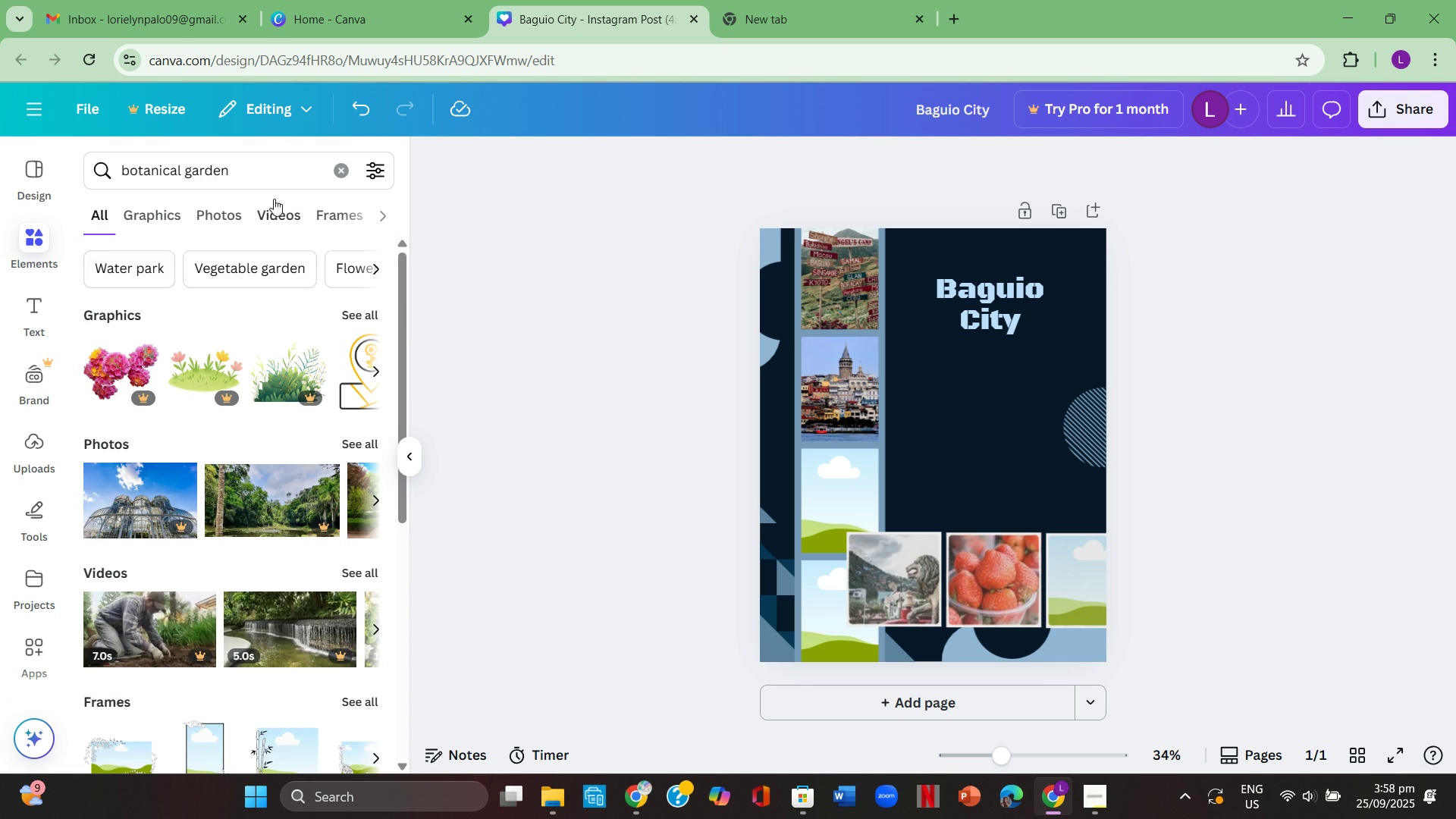 
type( in baguio)
 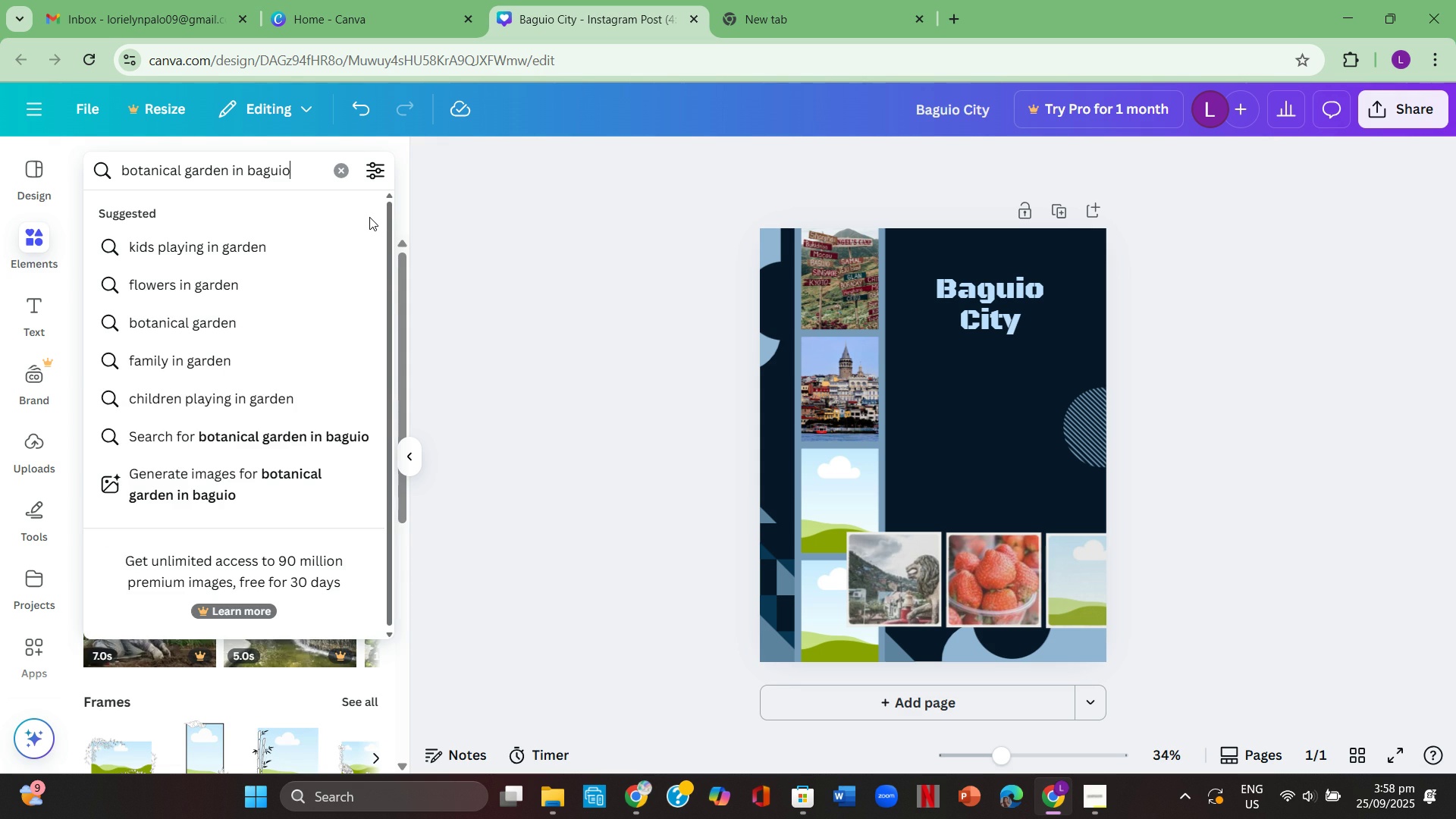 
key(Enter)
 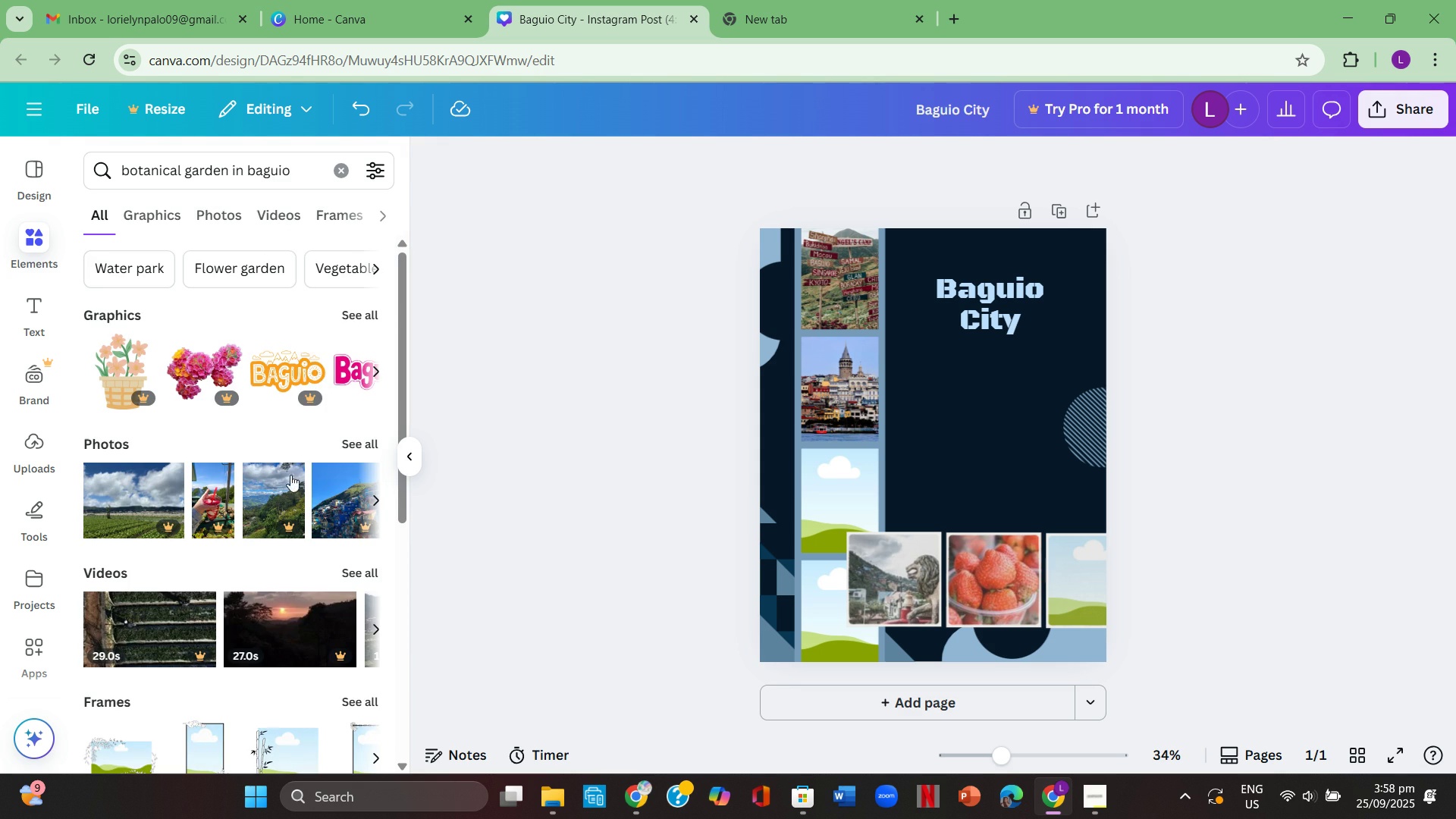 
left_click([366, 441])
 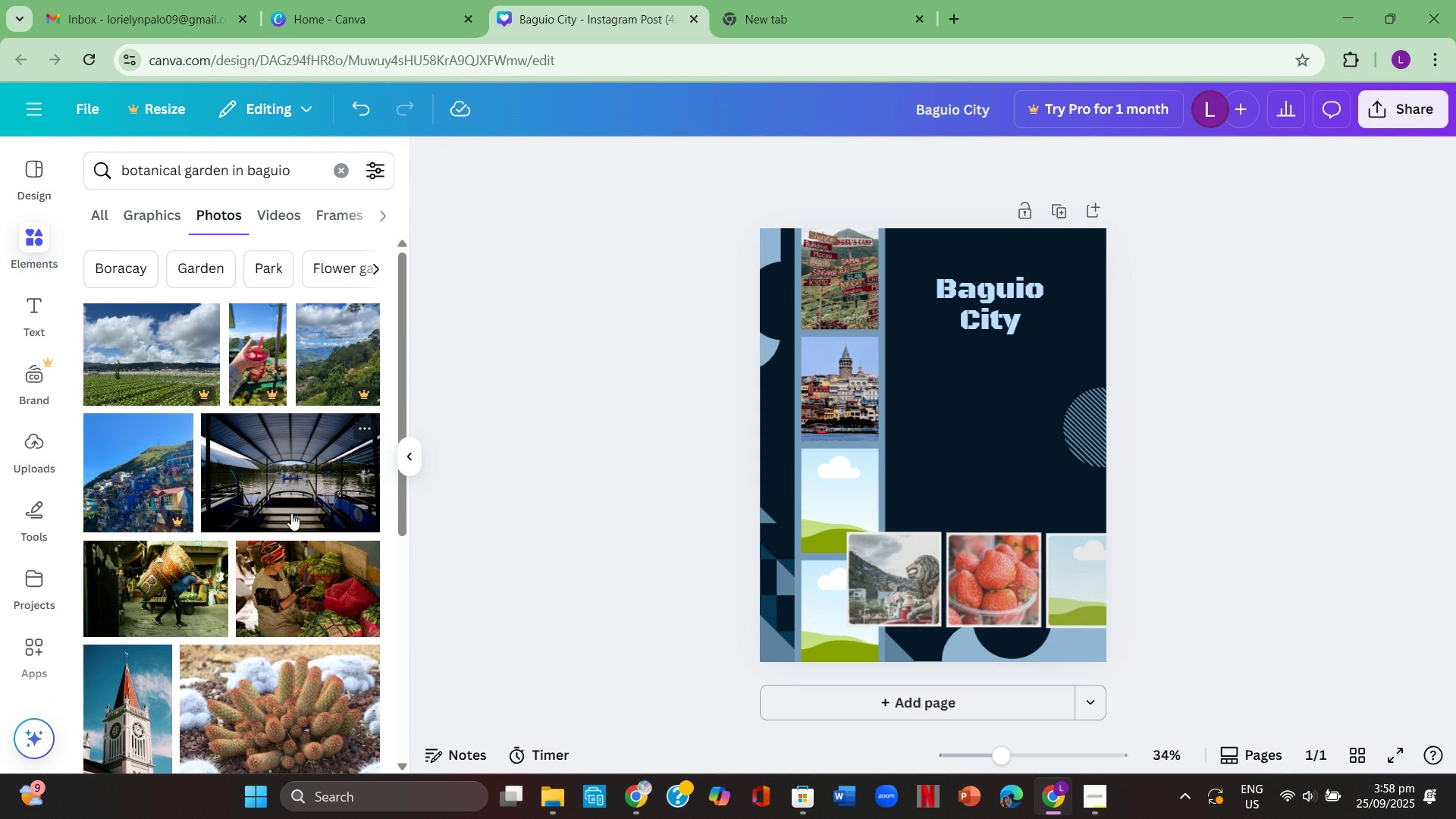 
scroll: coordinate [280, 513], scroll_direction: down, amount: 11.0
 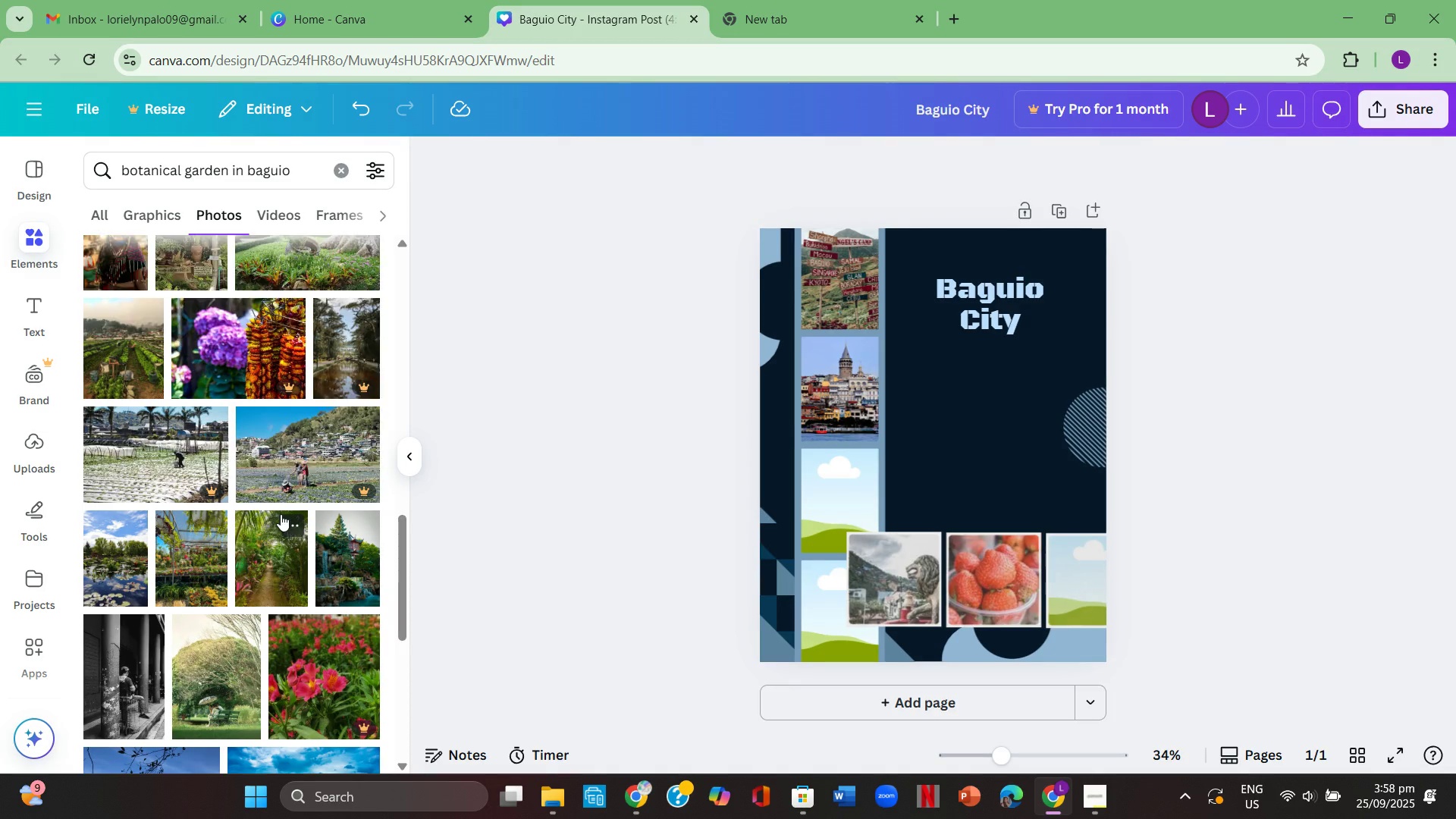 
scroll: coordinate [281, 514], scroll_direction: down, amount: 1.0